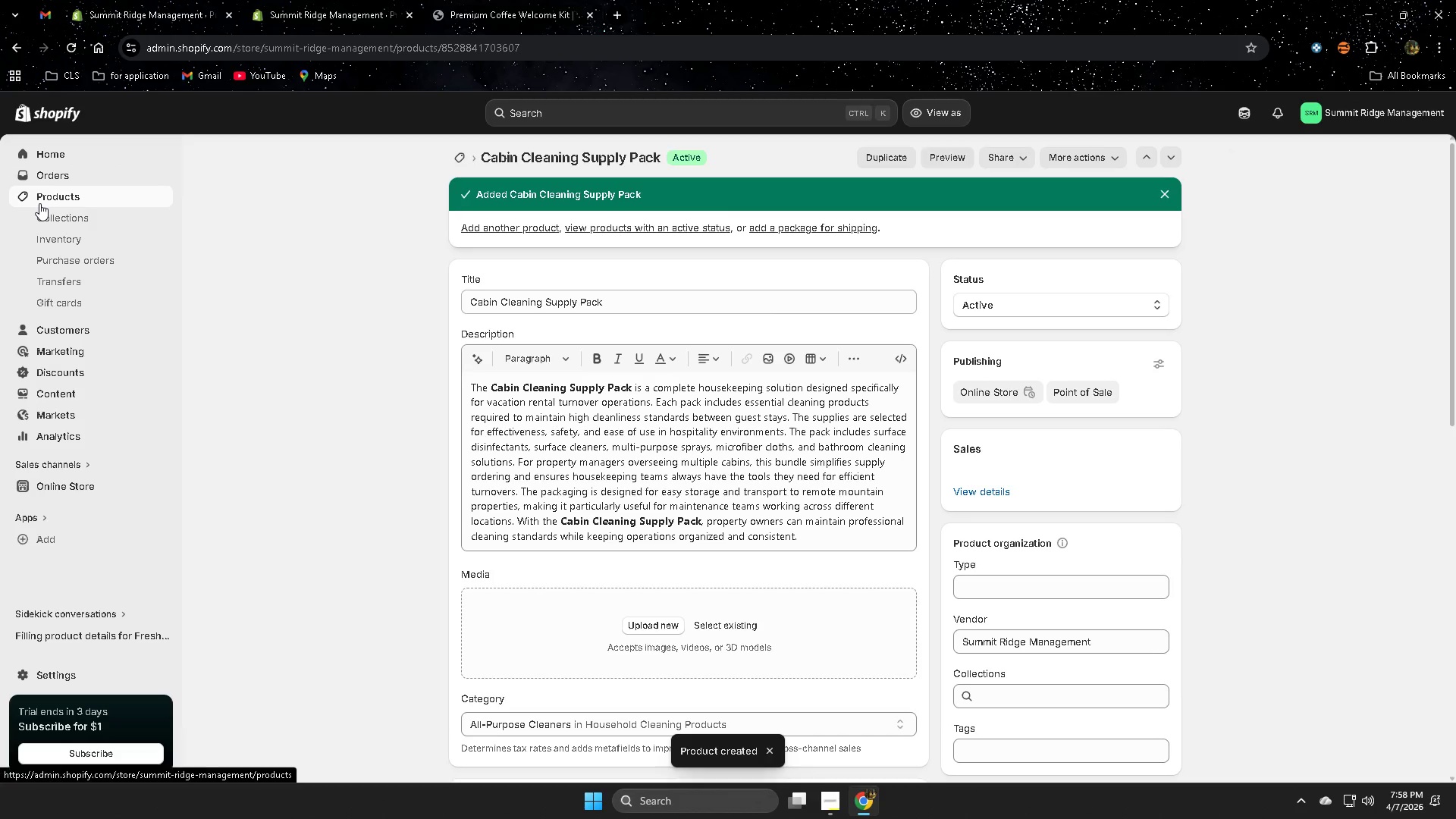 
left_click([833, 800])